 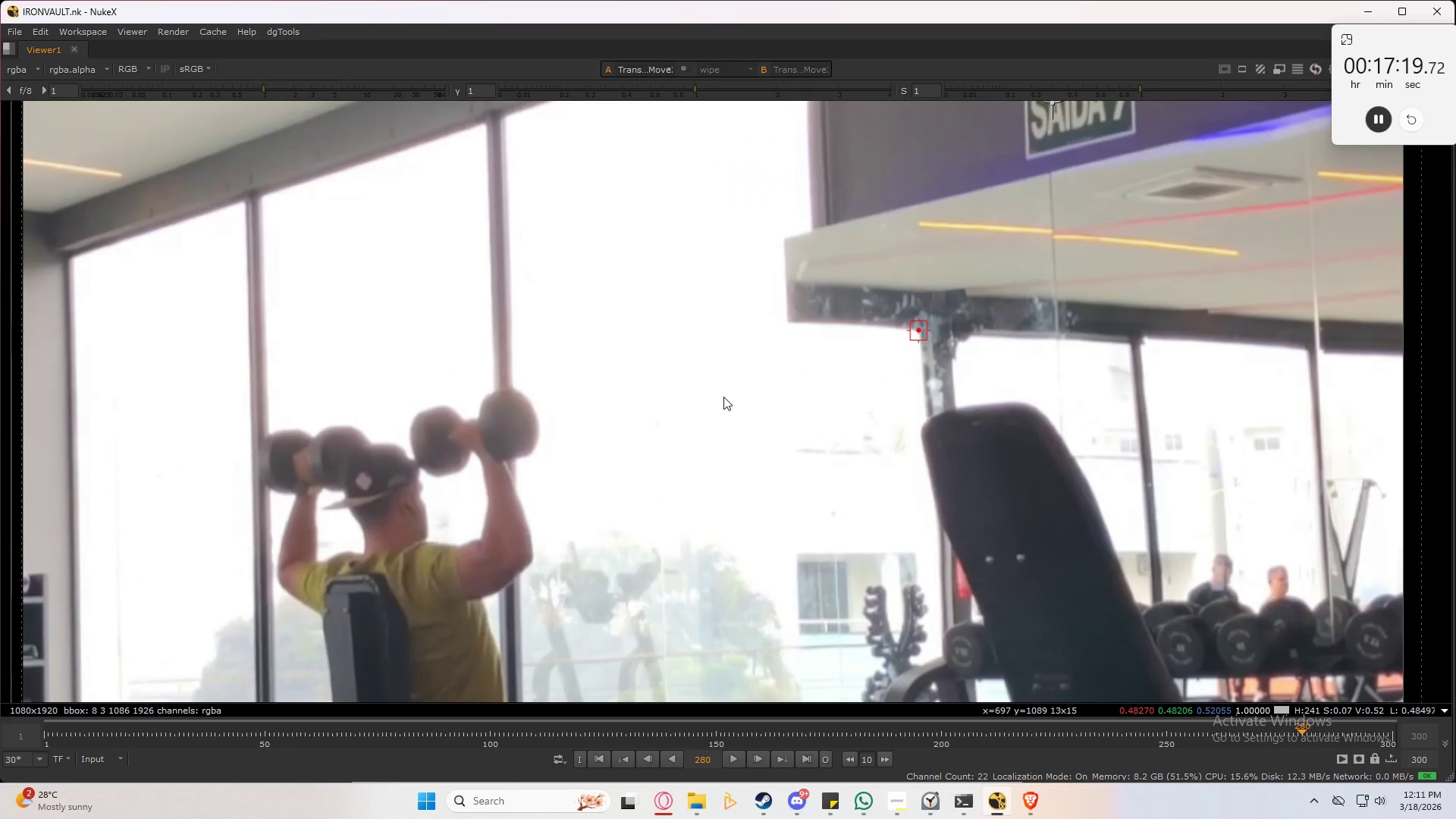 
scroll: coordinate [617, 350], scroll_direction: up, amount: 5.0
 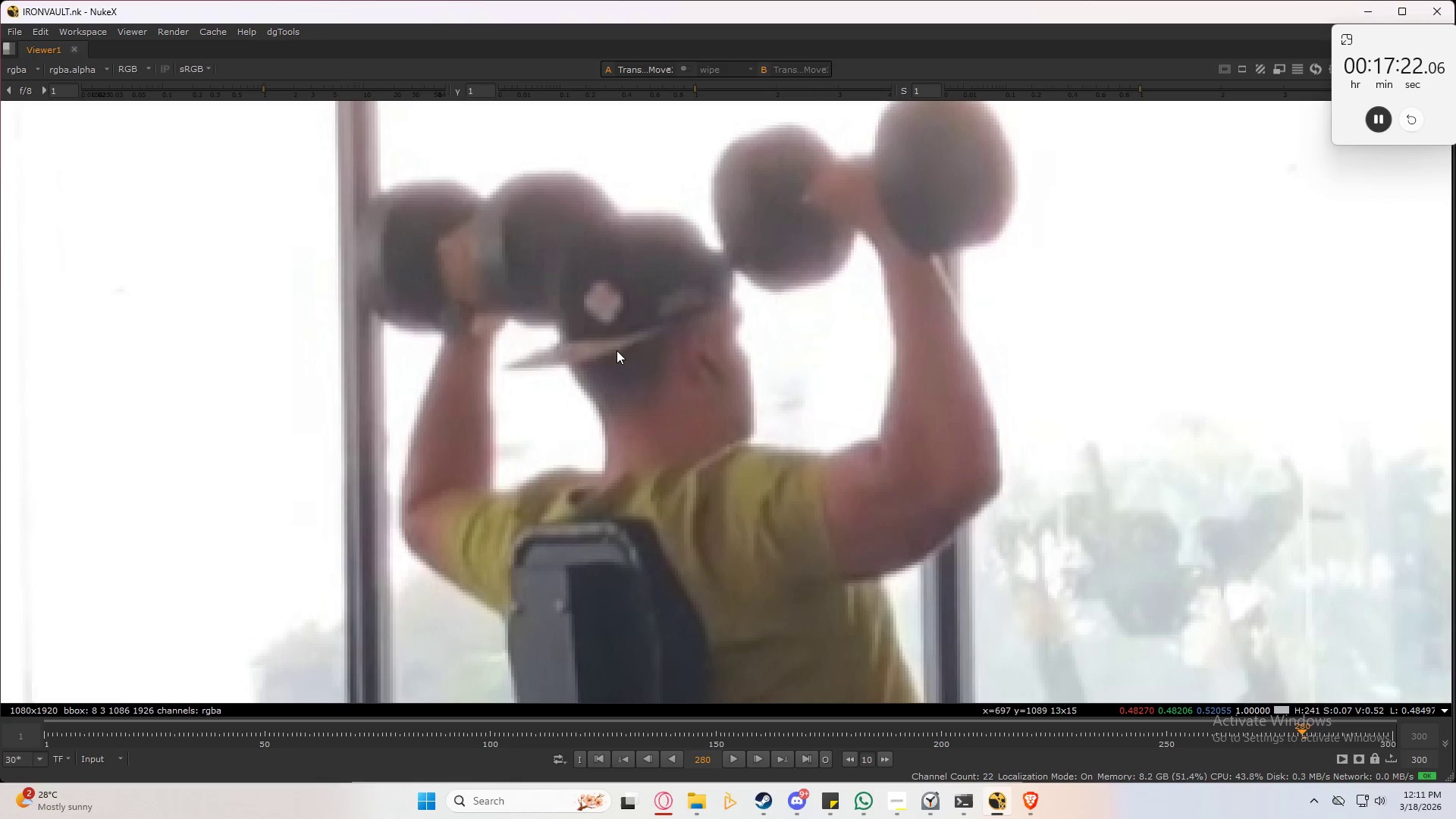 
scroll: coordinate [570, 397], scroll_direction: down, amount: 5.0
 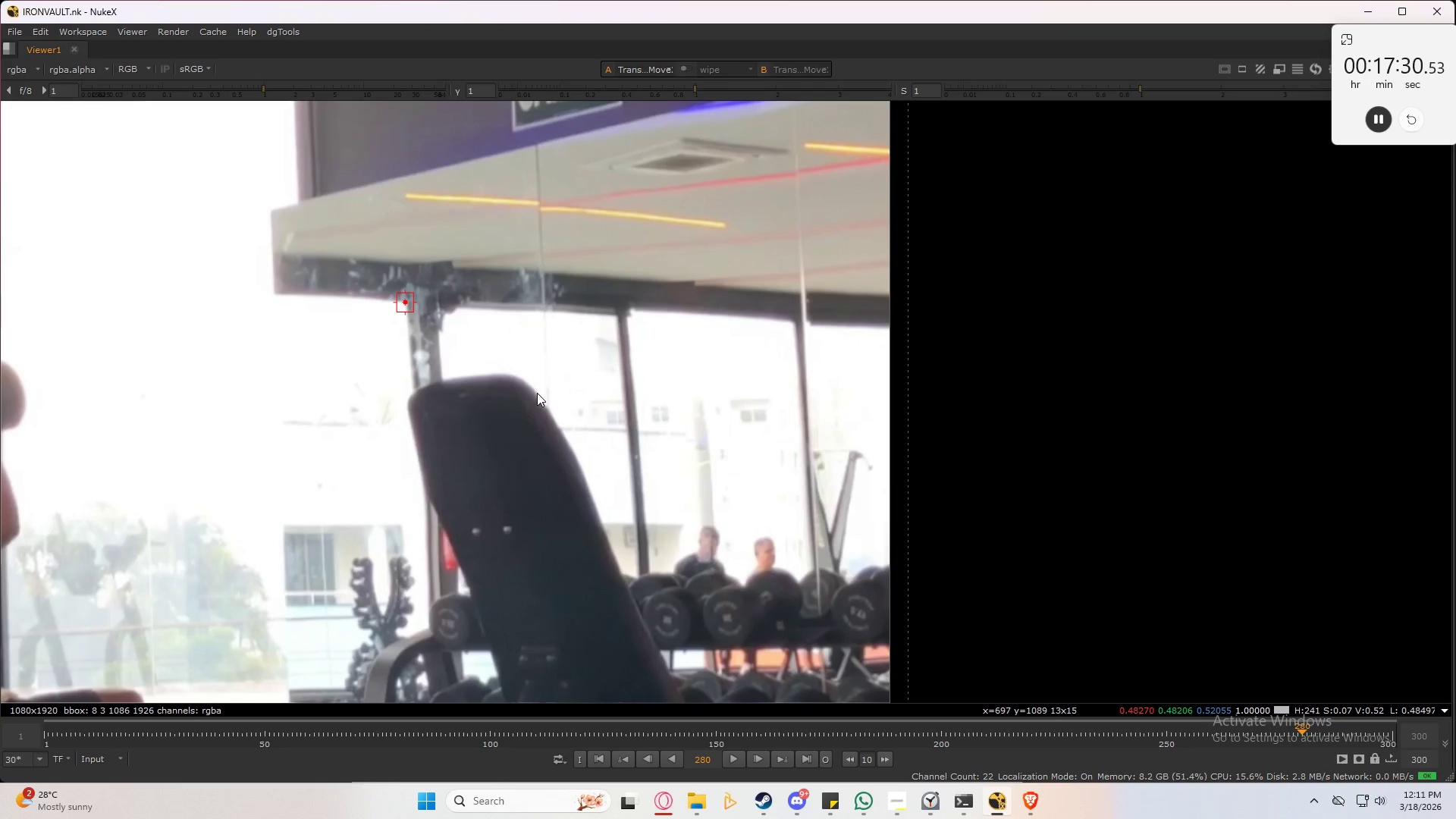 
scroll: coordinate [617, 352], scroll_direction: up, amount: 5.0
 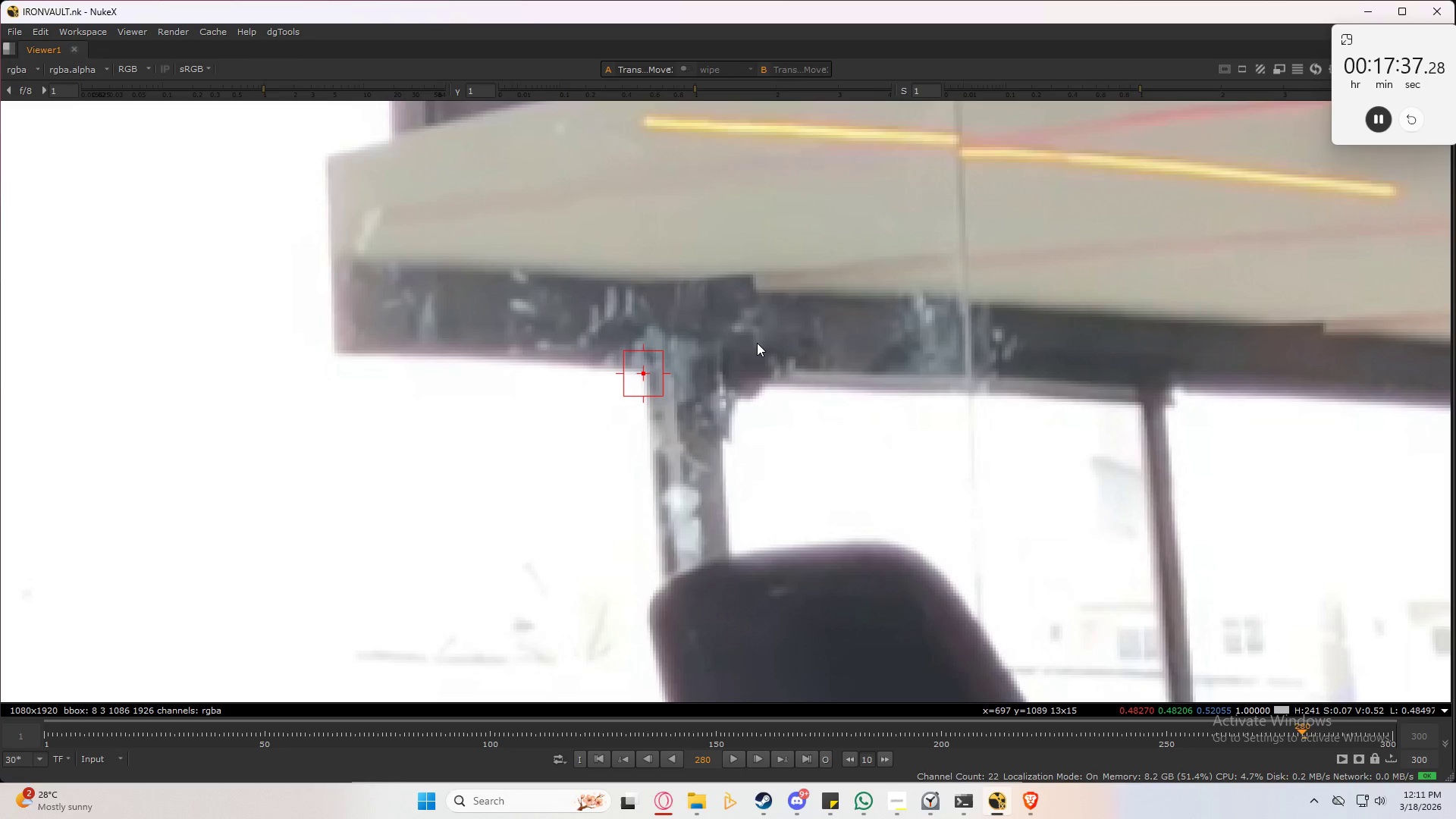 
wait(5.67)
 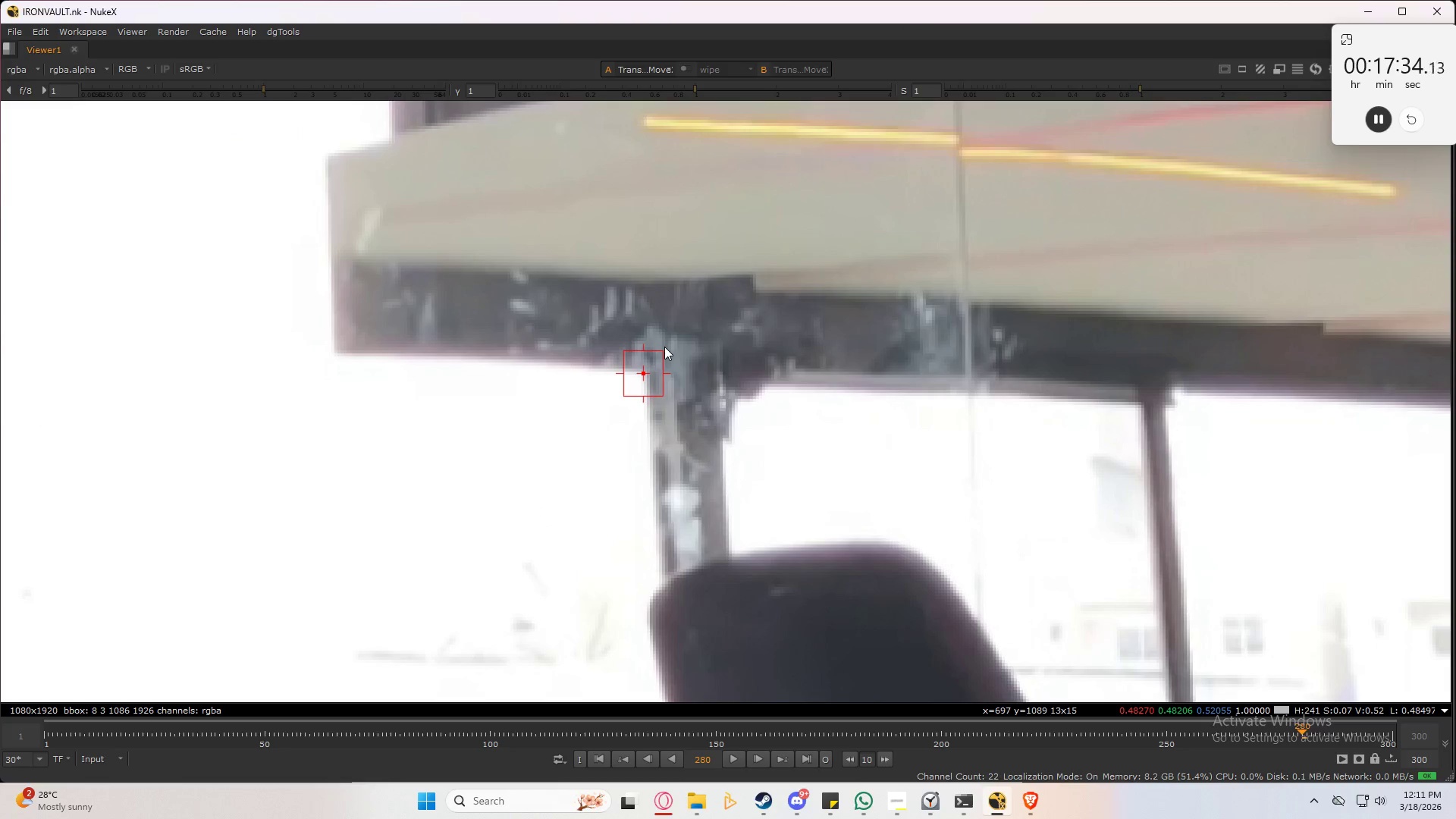 
key(Control+Space)
 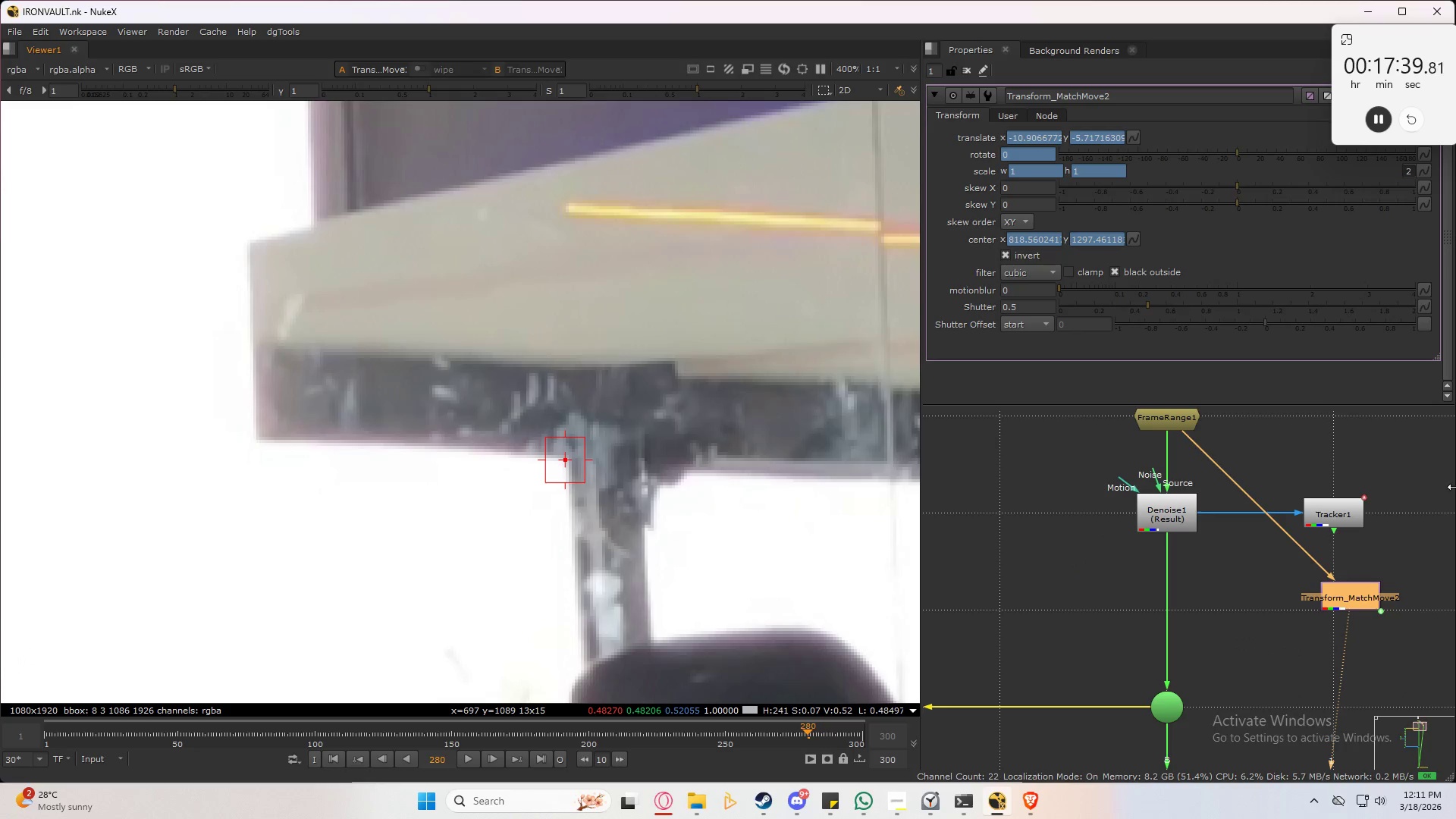 
scroll: coordinate [1342, 596], scroll_direction: down, amount: 2.0